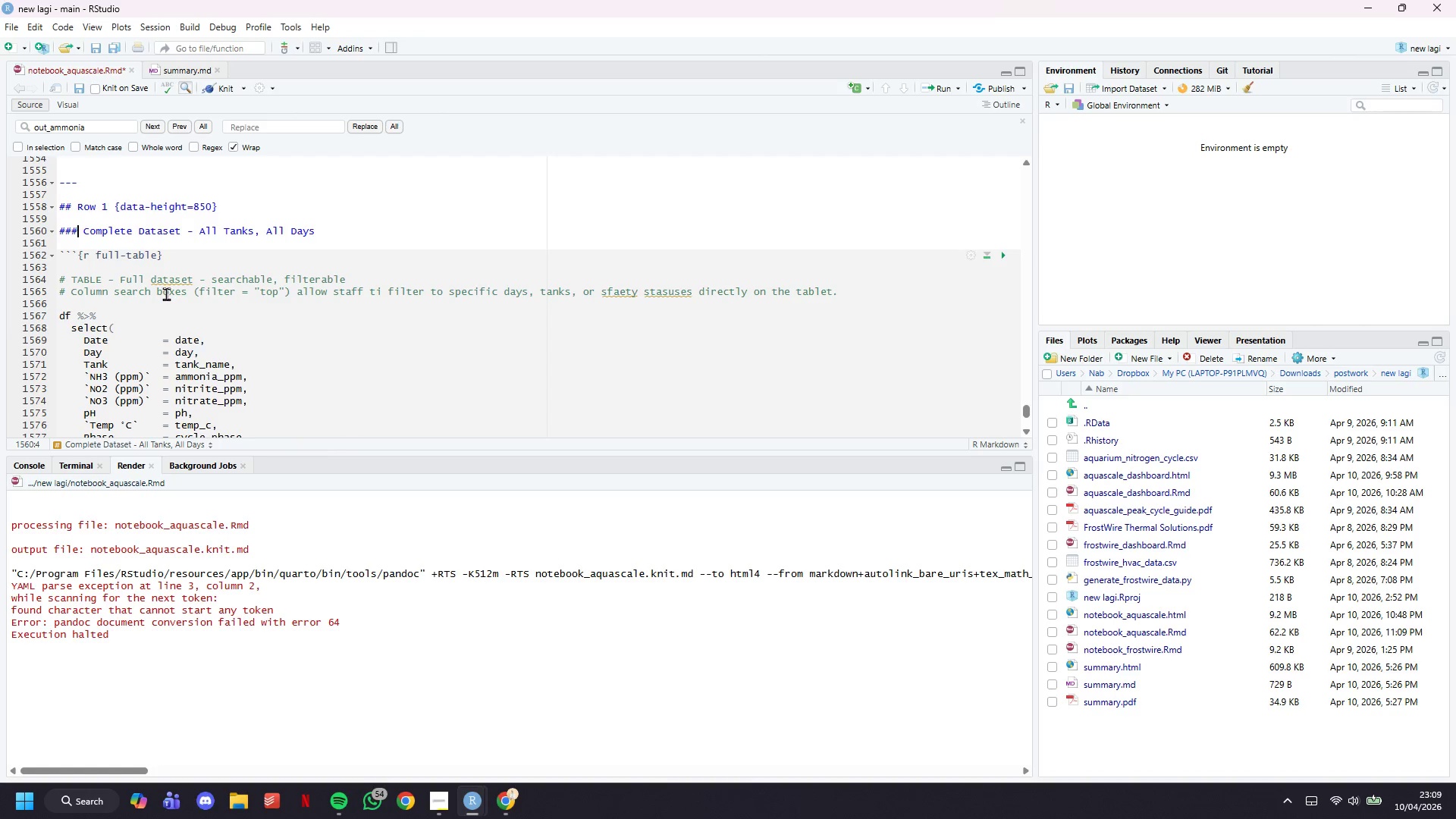 
key(Shift+3)
 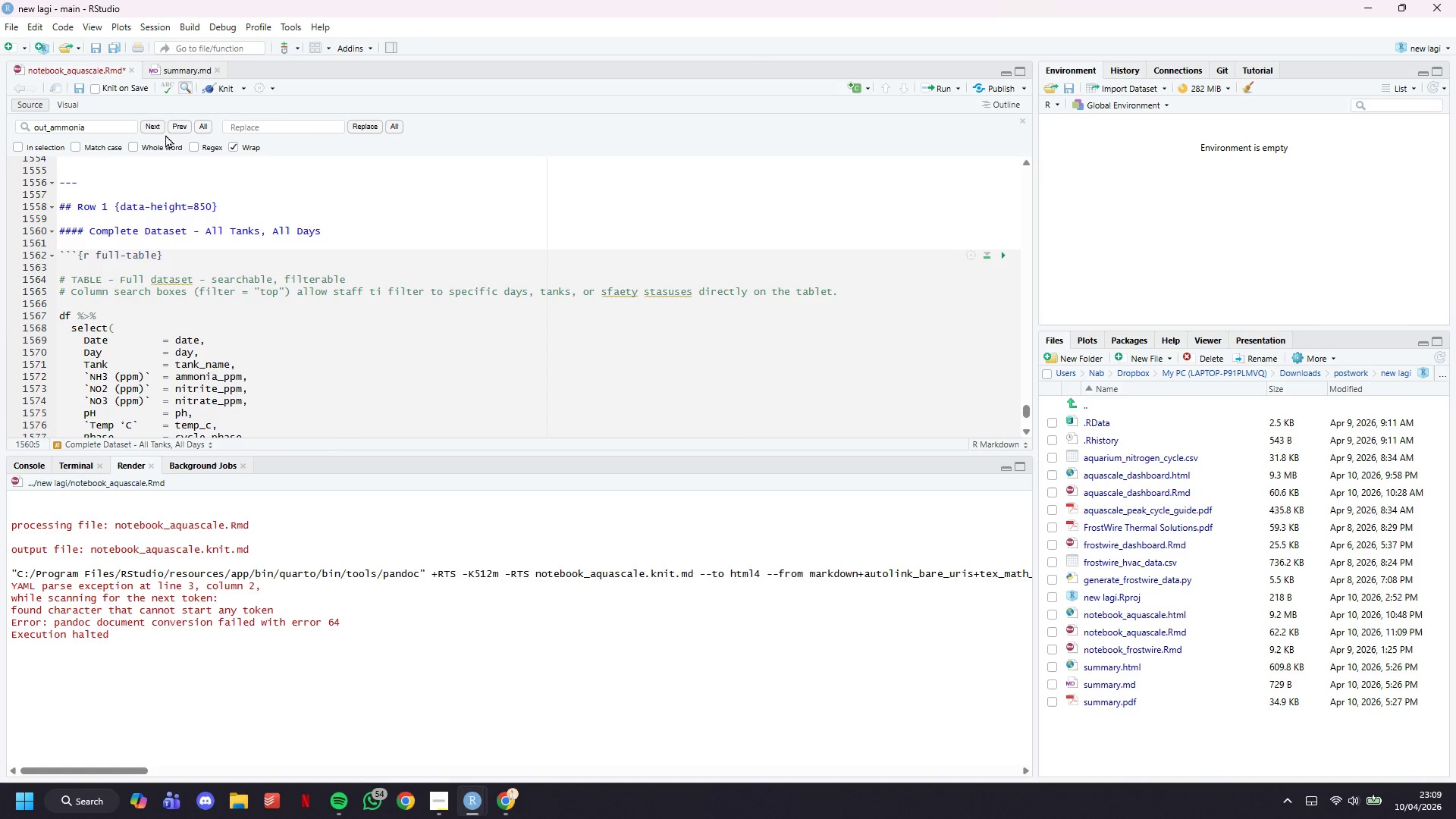 
key(Control+S)
 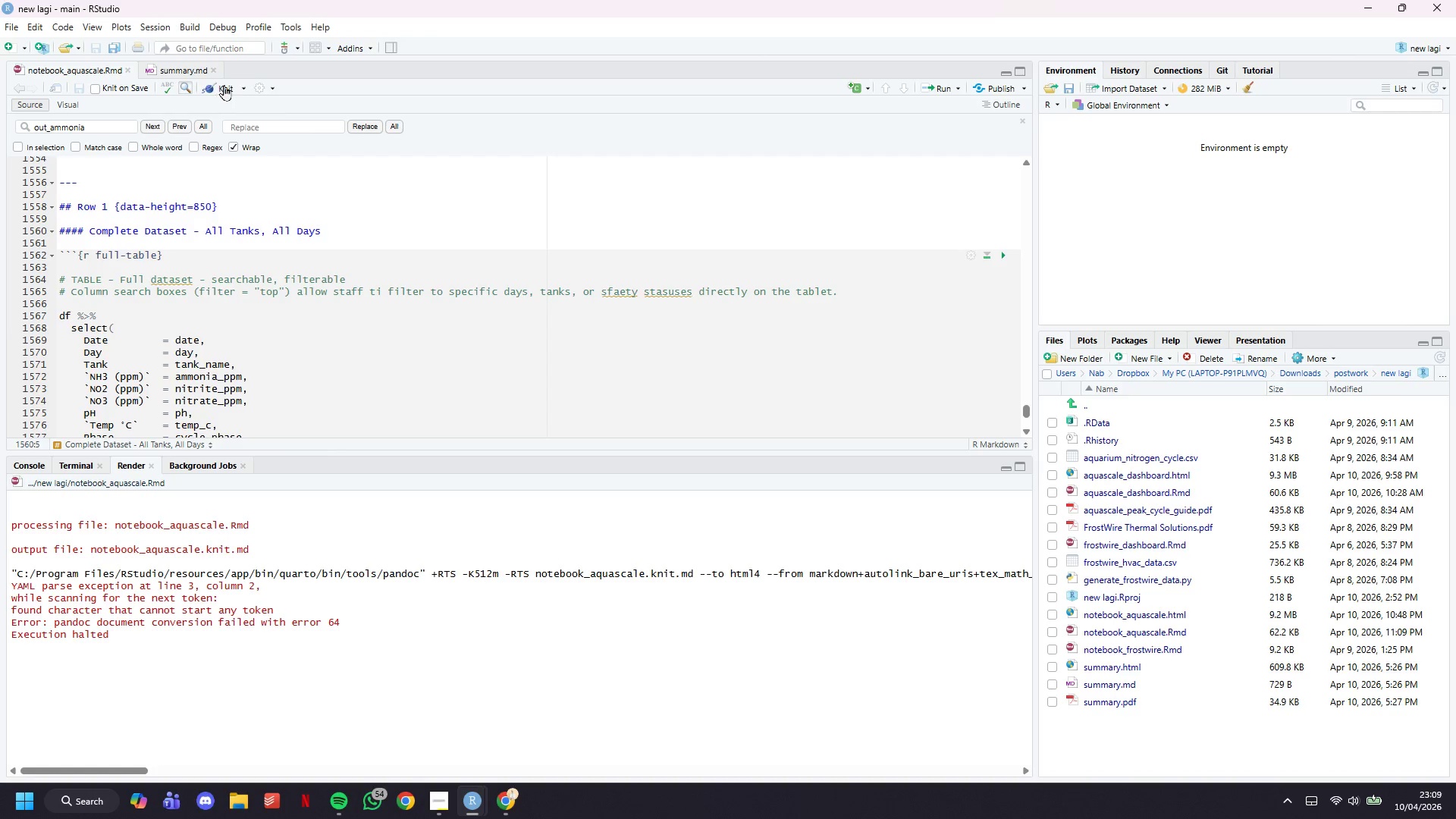 
left_click([228, 84])
 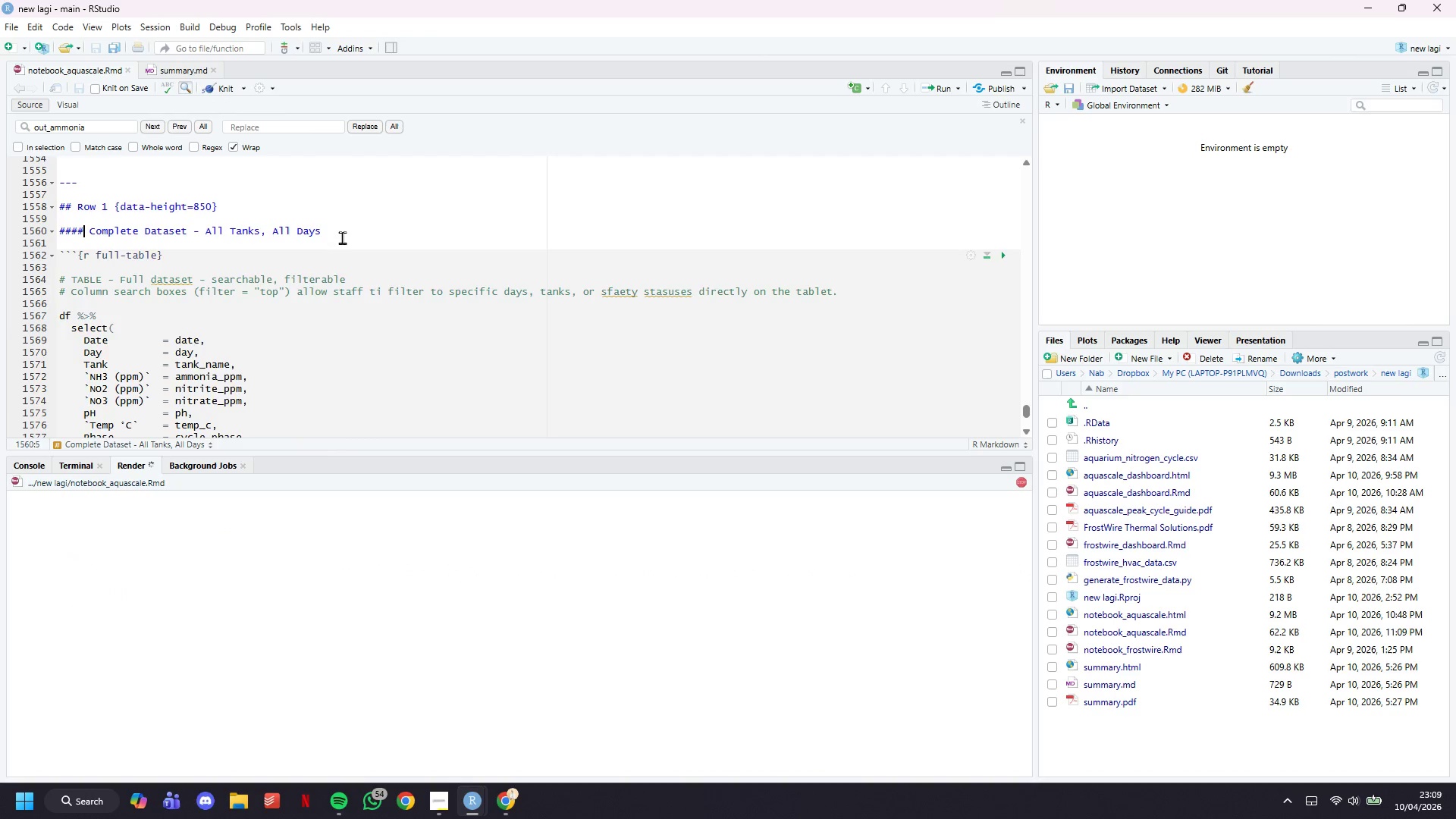 
scroll: coordinate [348, 246], scroll_direction: up, amount: 3.0
 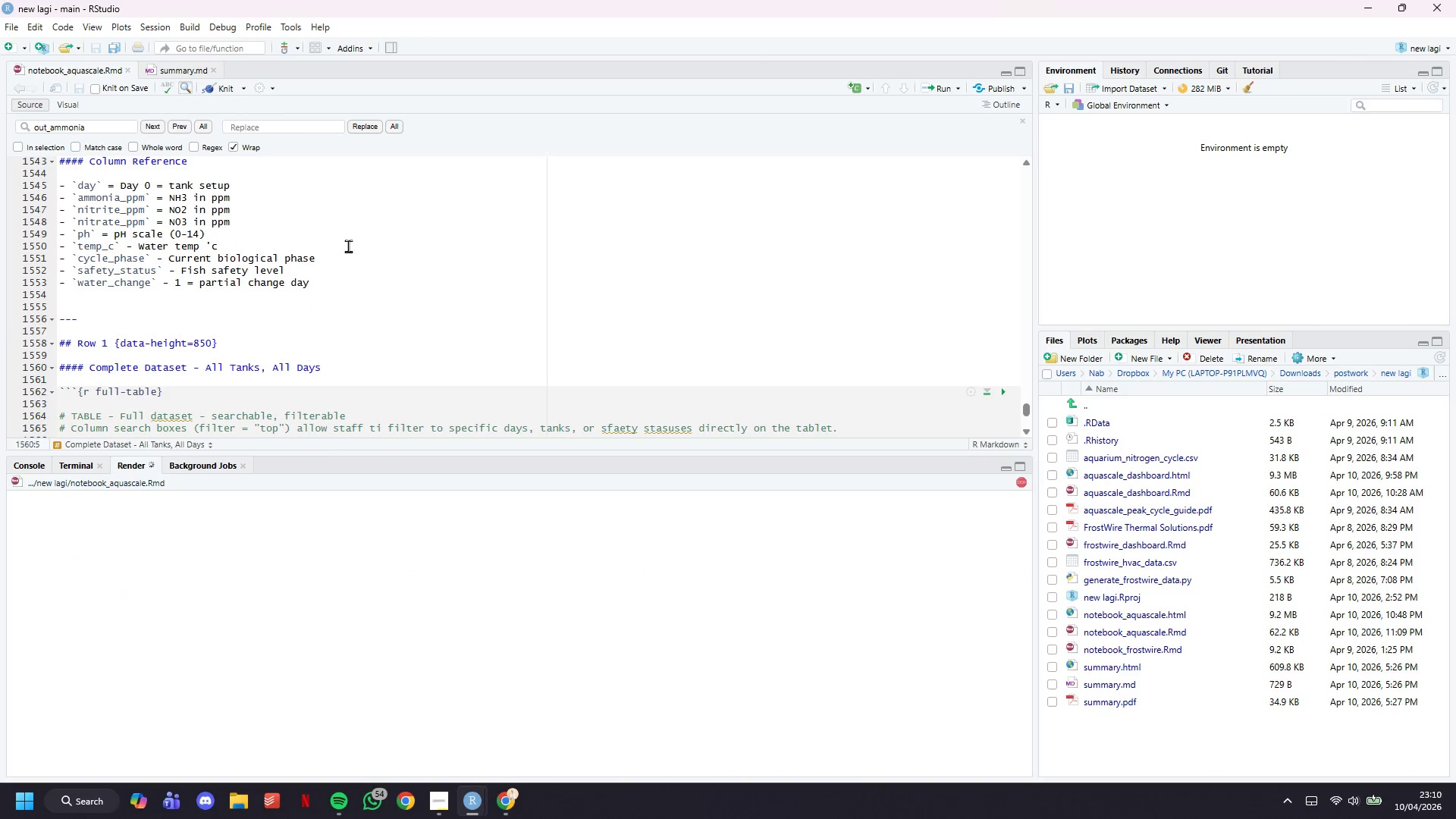 
scroll: coordinate [379, 284], scroll_direction: down, amount: 32.0